 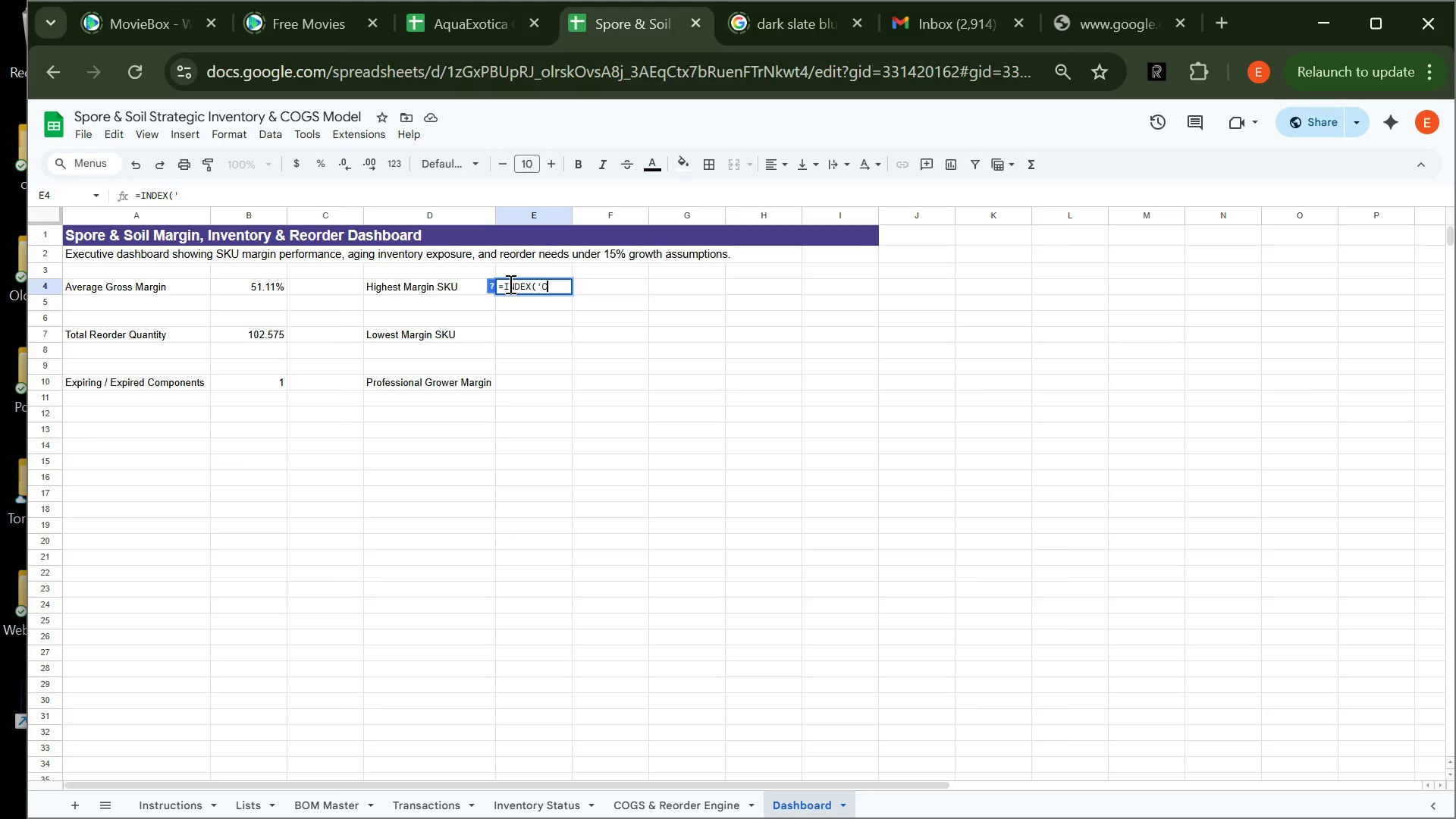 
hold_key(key=ShiftLeft, duration=0.36)
 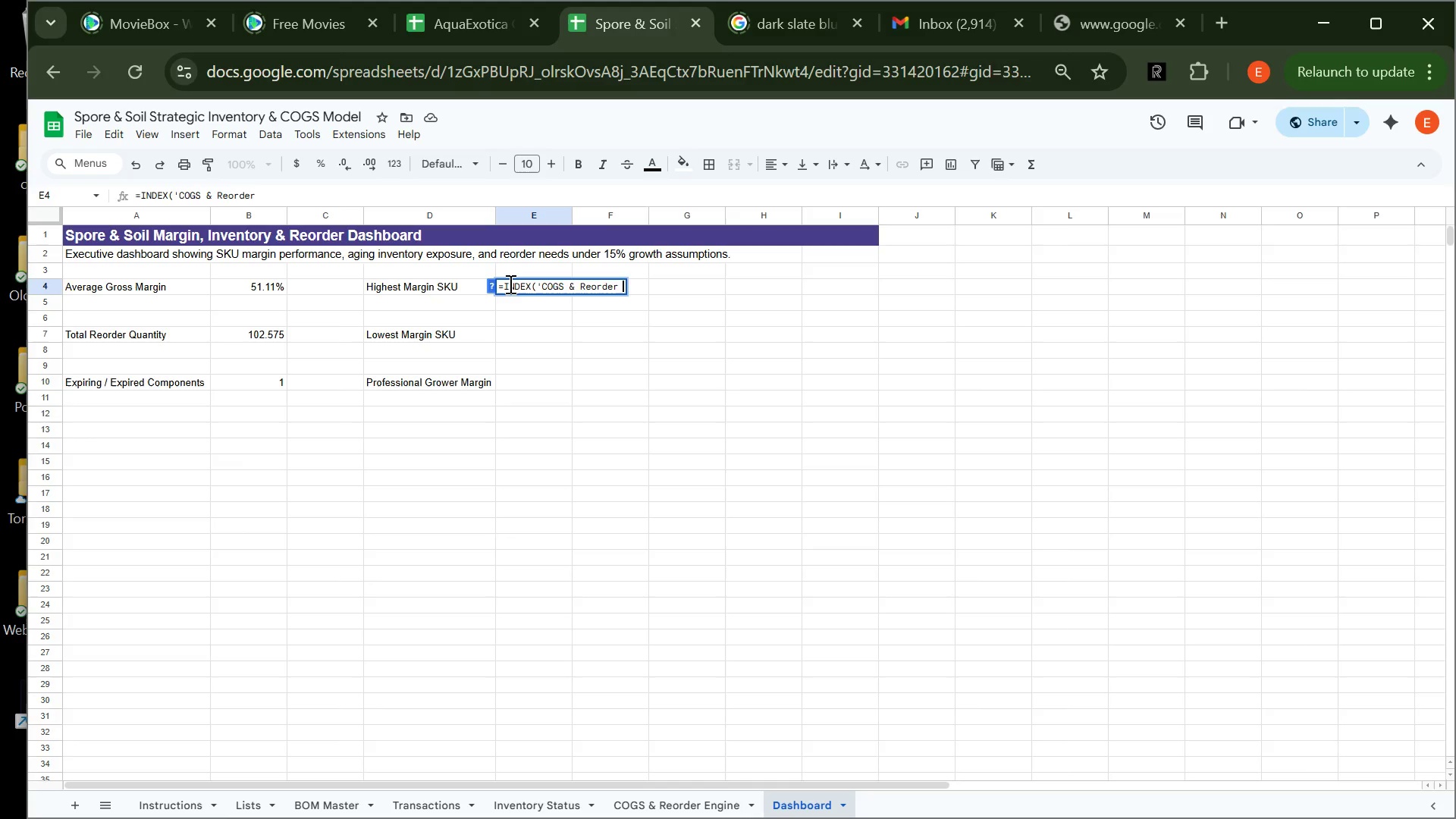 
wait(5.19)
 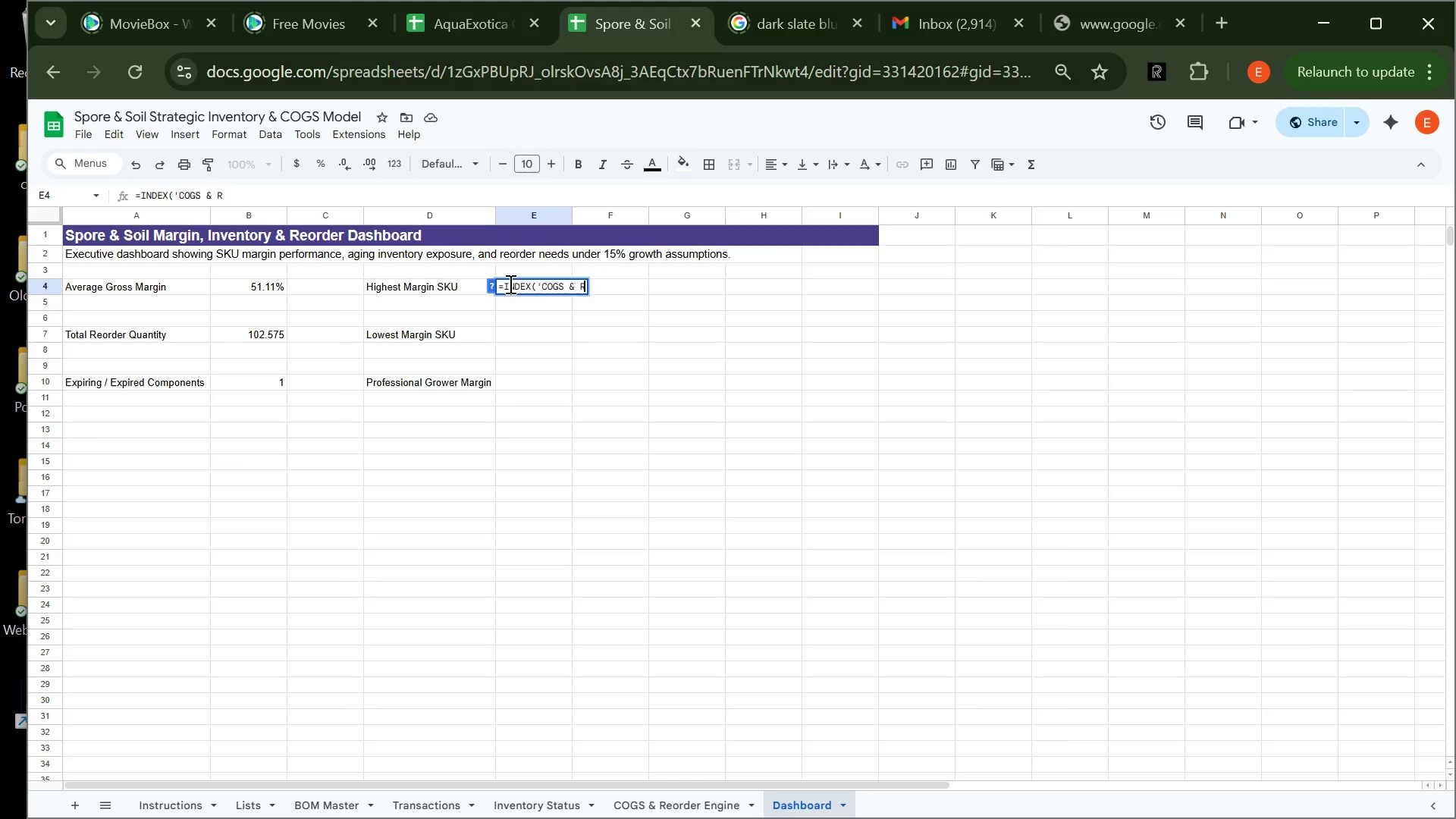 
hold_key(key=ShiftLeft, duration=0.42)
 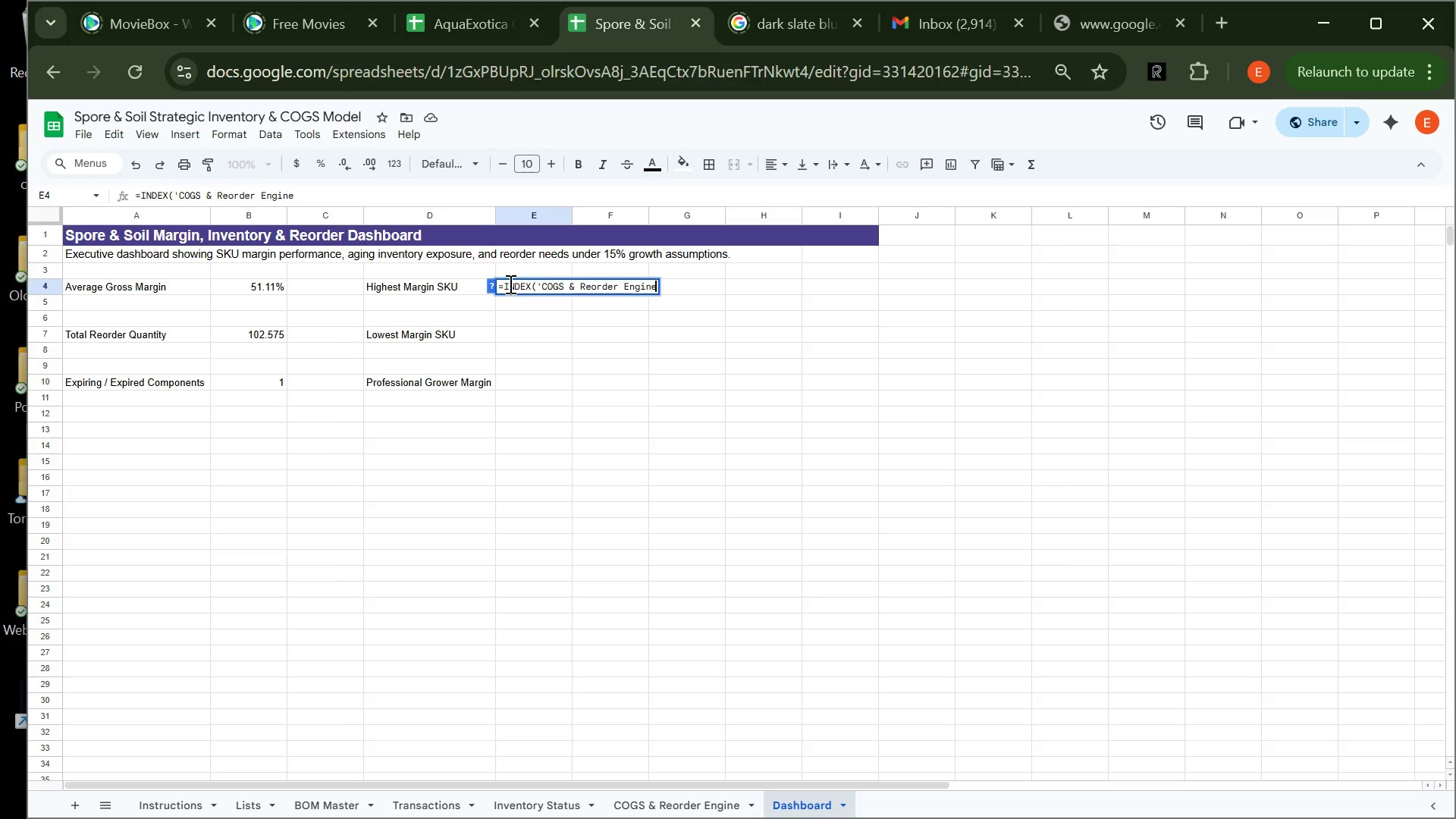 
hold_key(key=ShiftLeft, duration=0.33)
 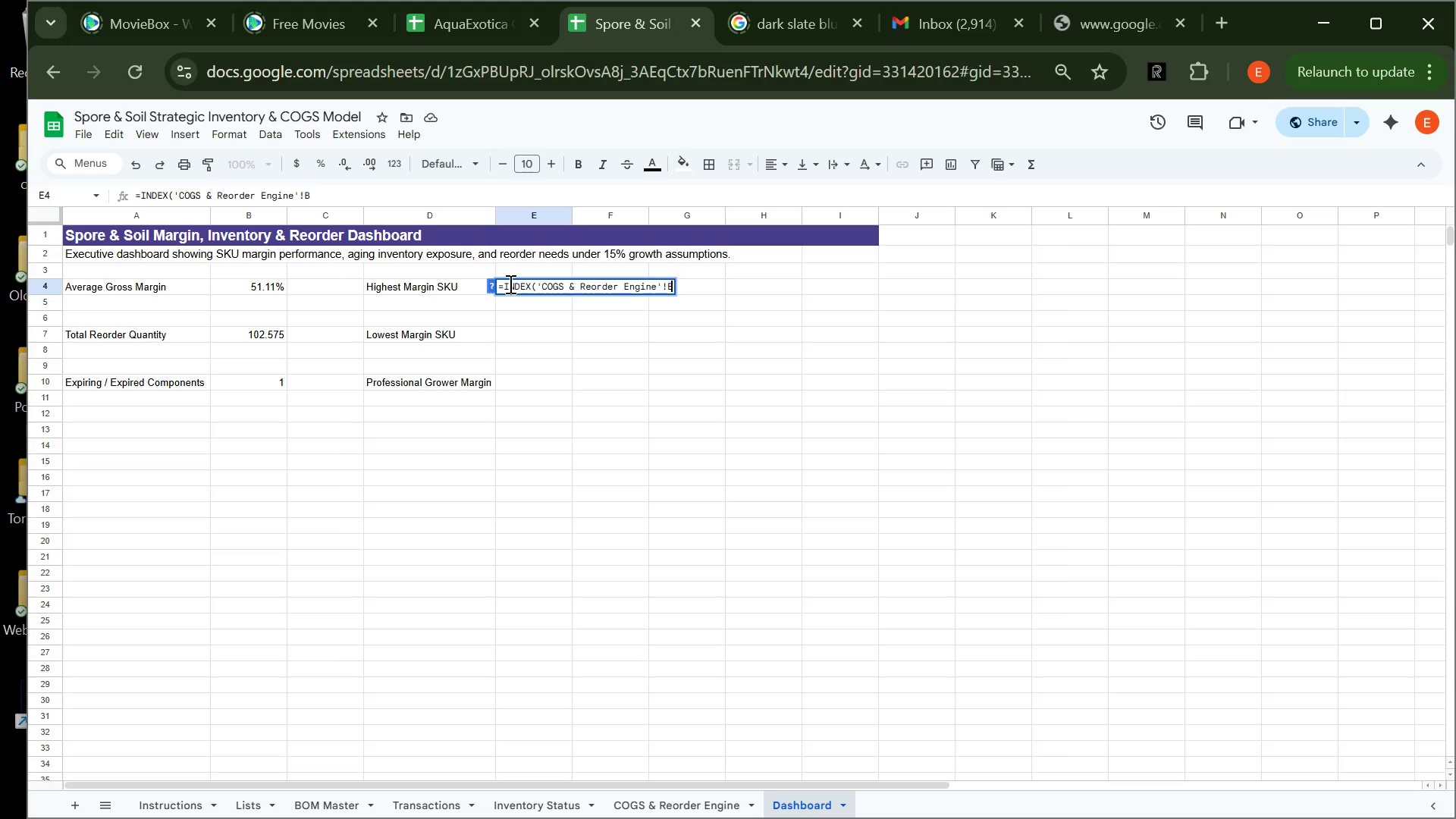 
hold_key(key=ShiftRight, duration=0.31)
 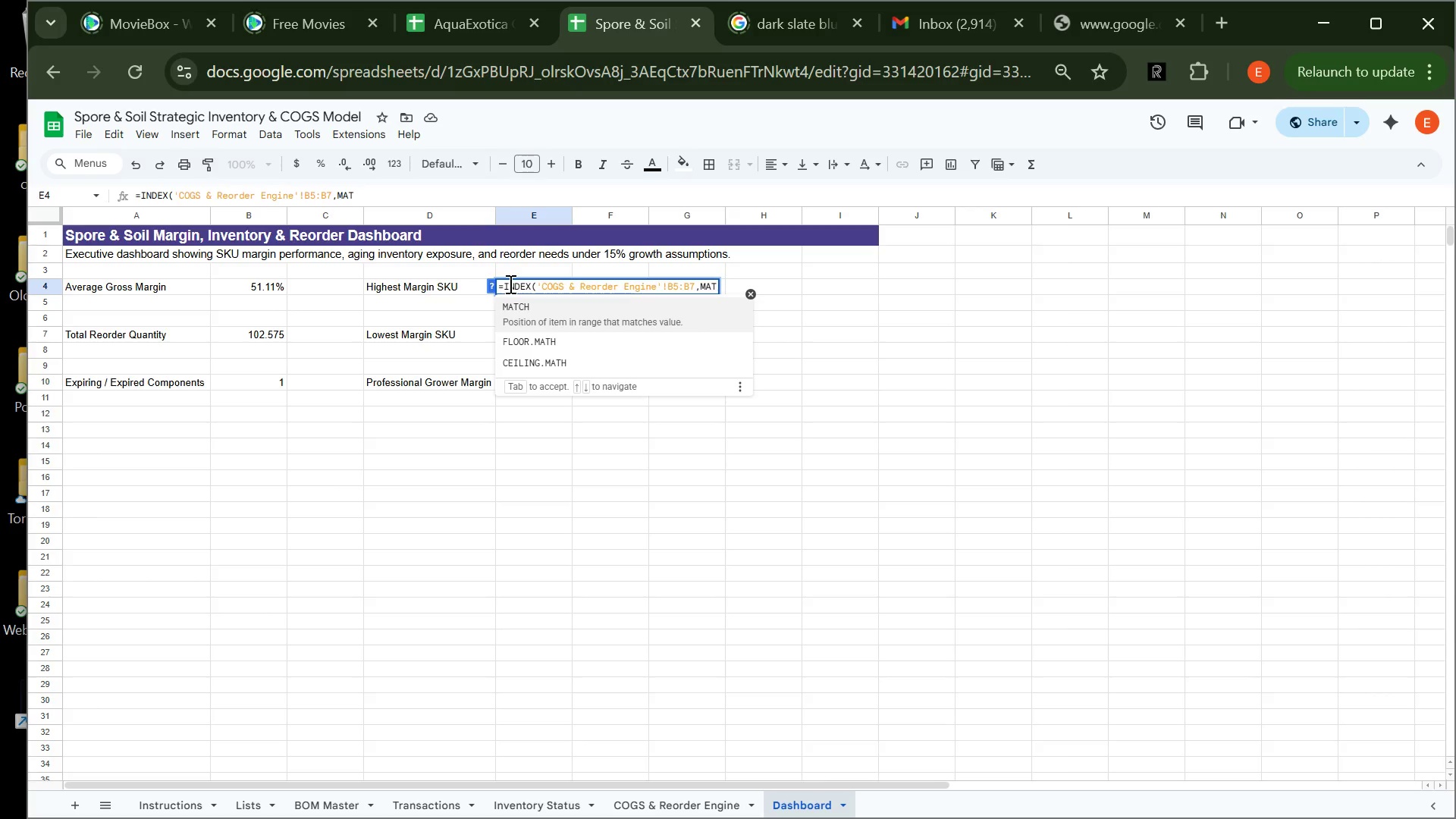 
wait(7.05)
 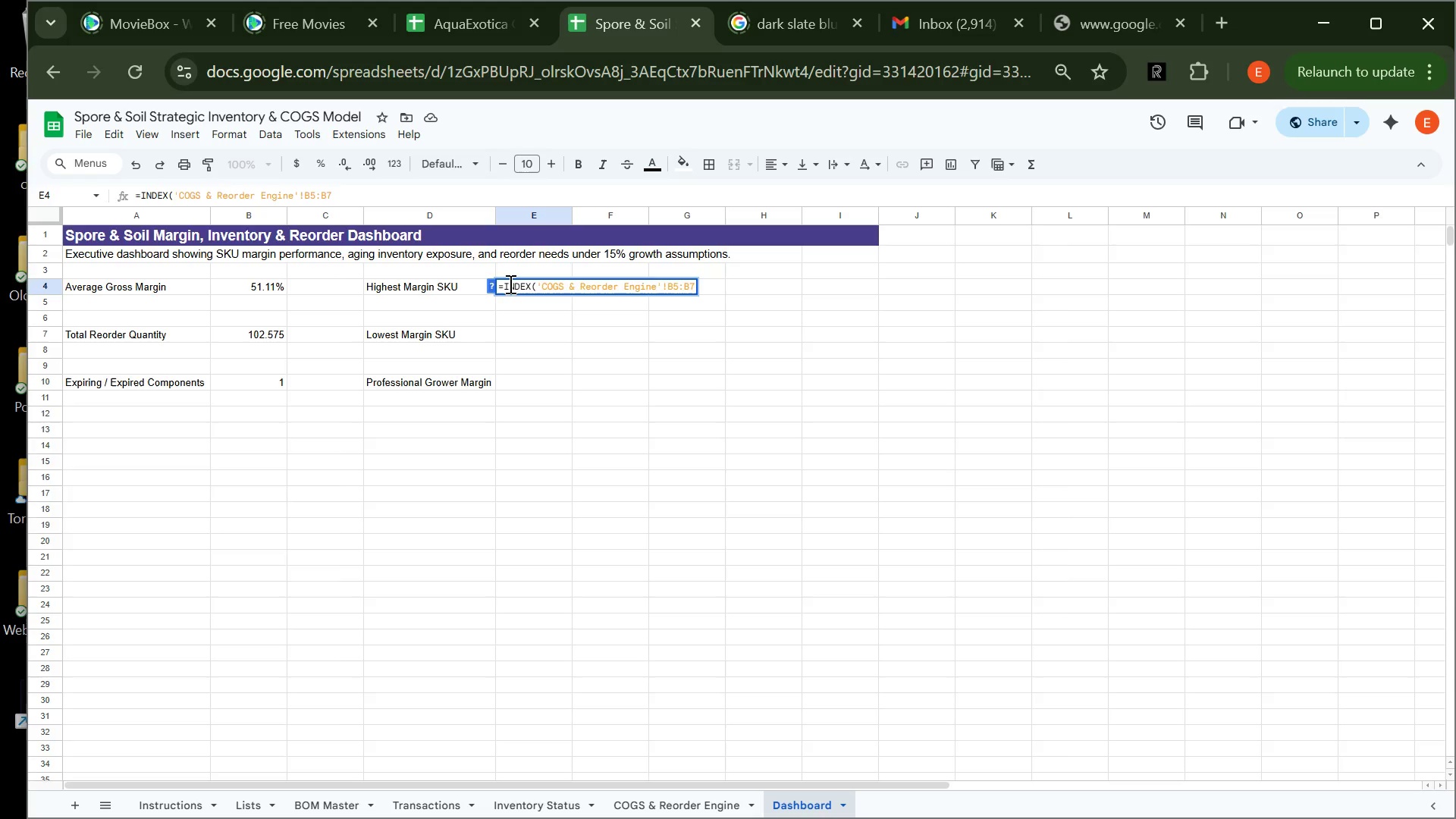 
hold_key(key=ShiftRight, duration=0.47)
 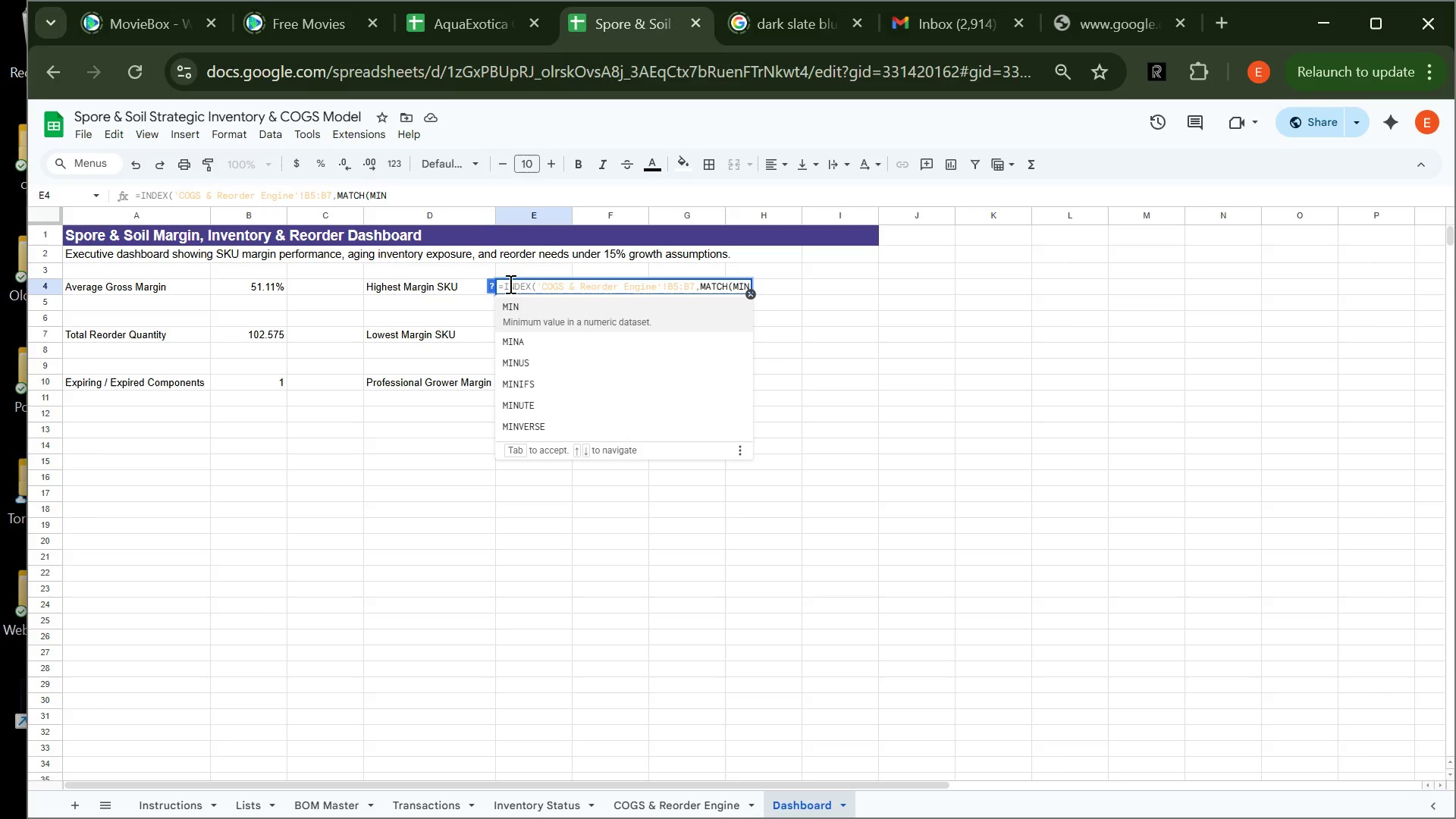 
hold_key(key=ShiftRight, duration=0.89)
 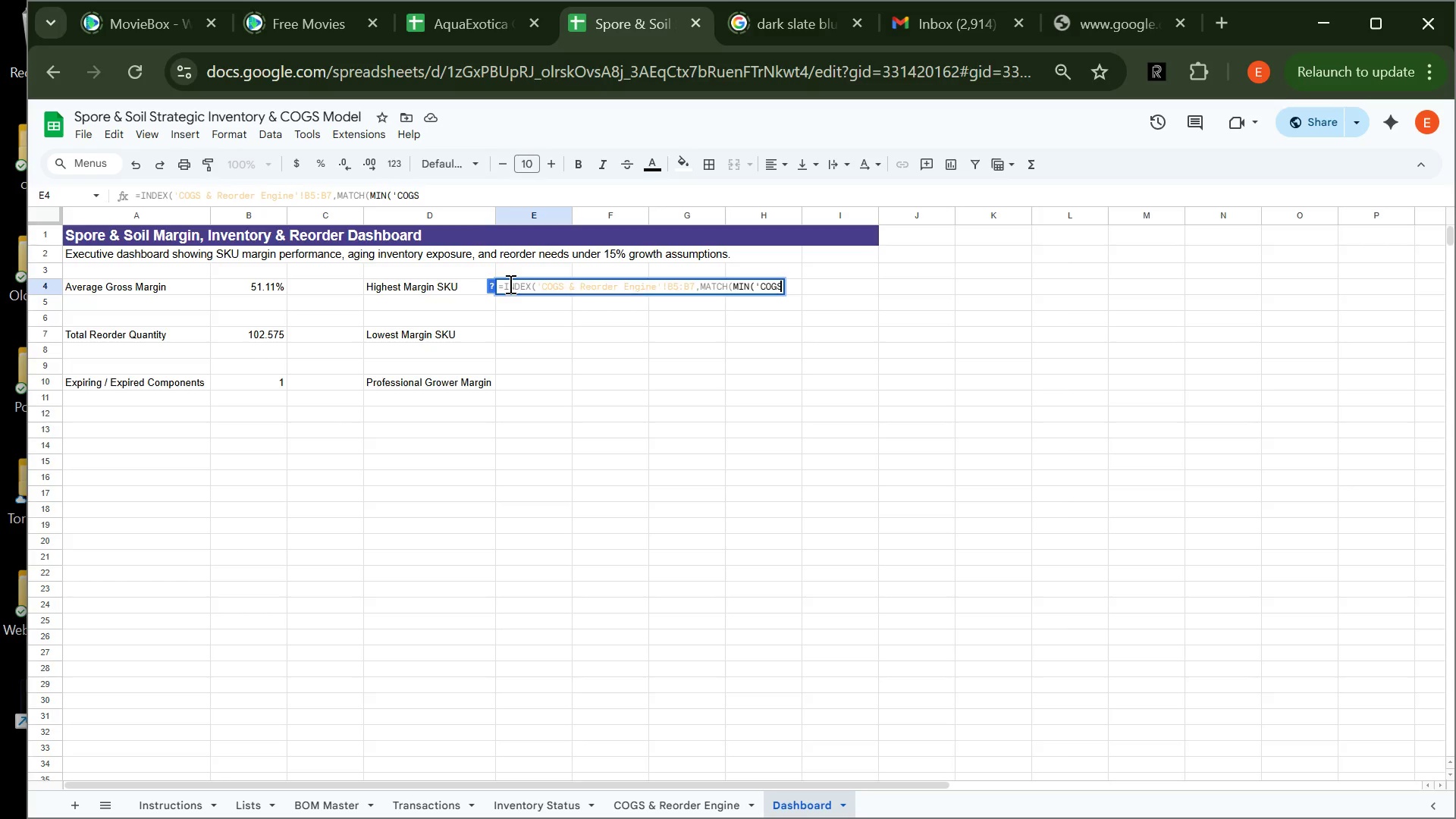 
wait(5.58)
 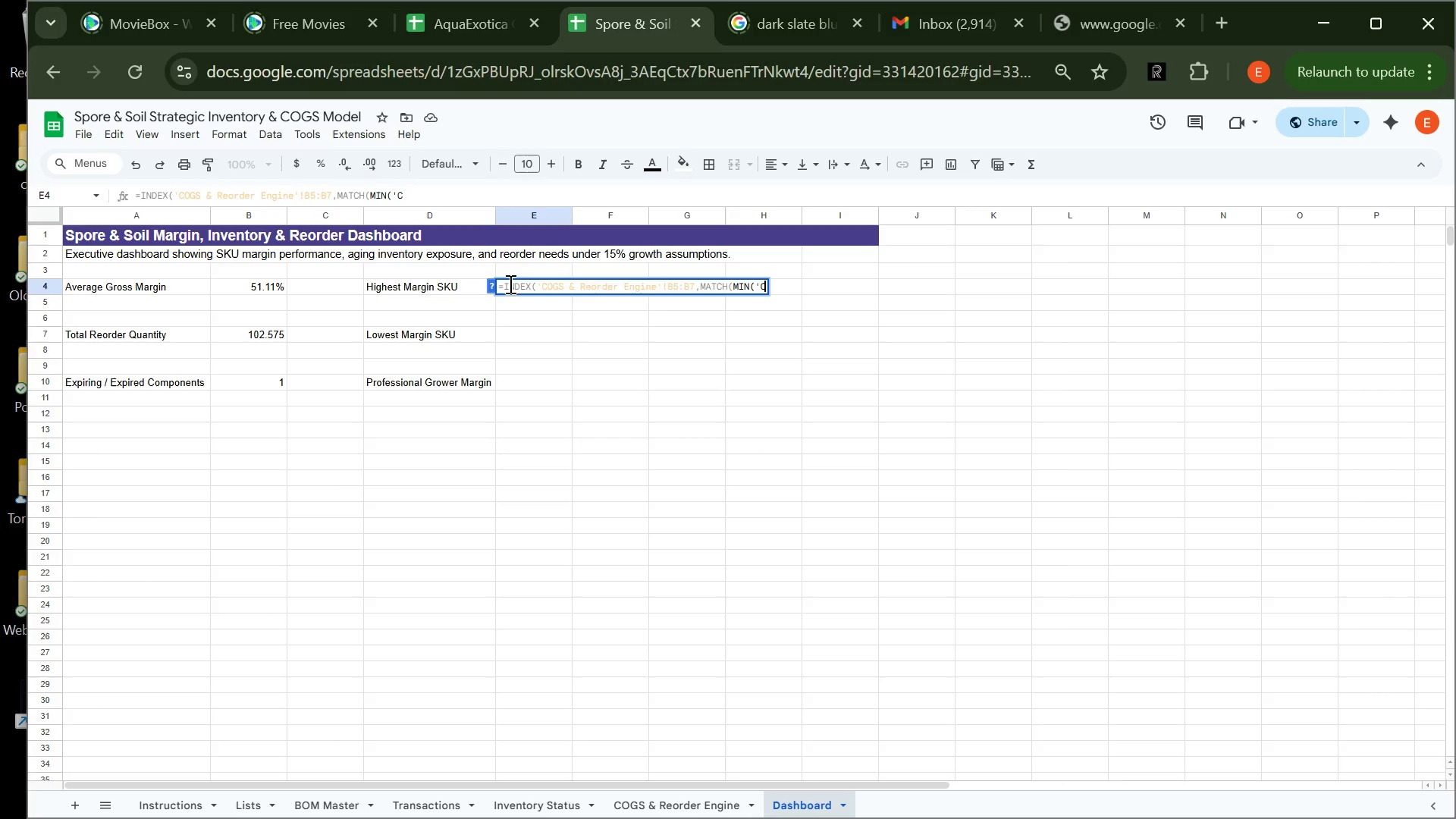 
hold_key(key=ShiftLeft, duration=0.34)
 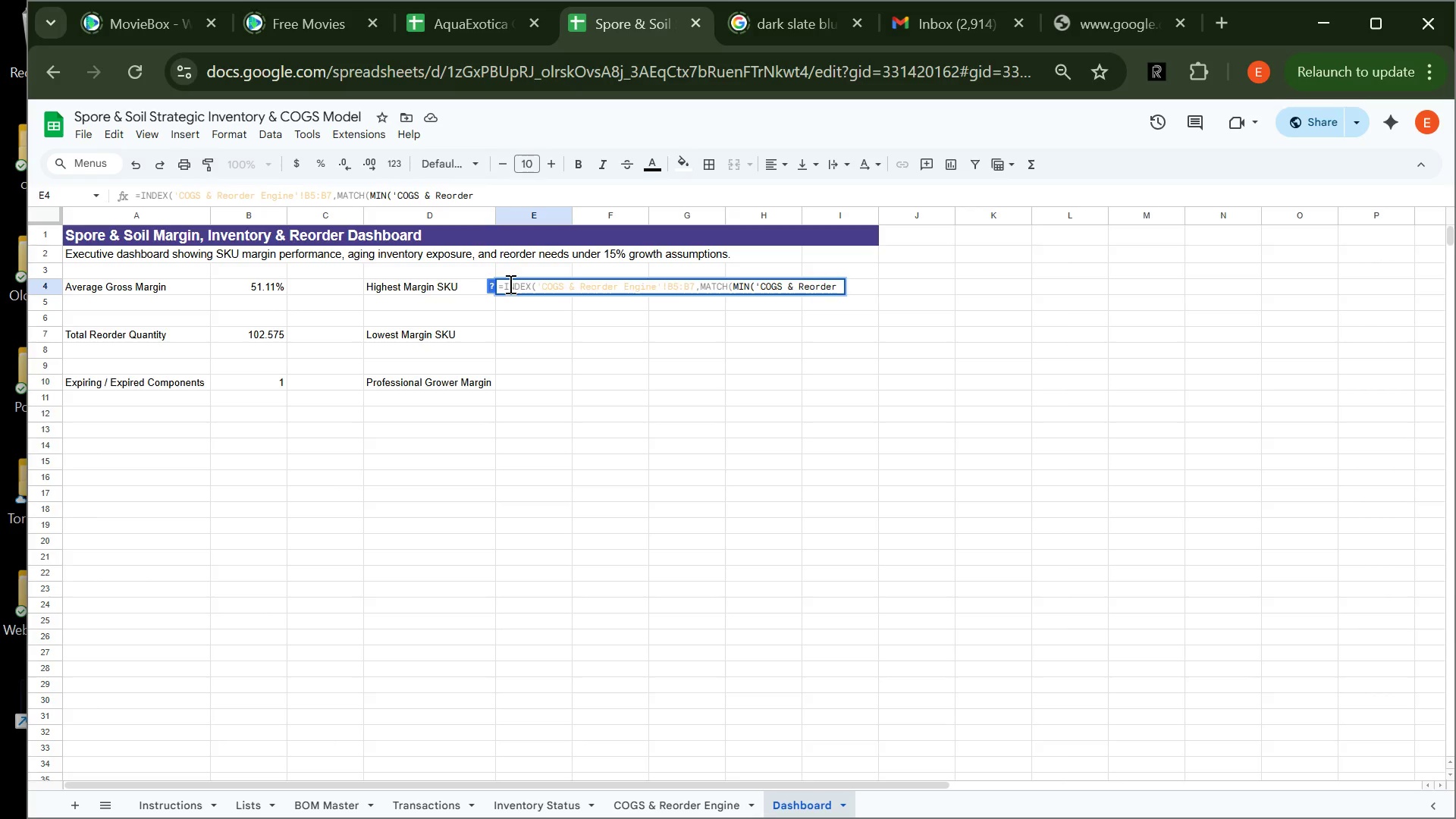 
wait(9.62)
 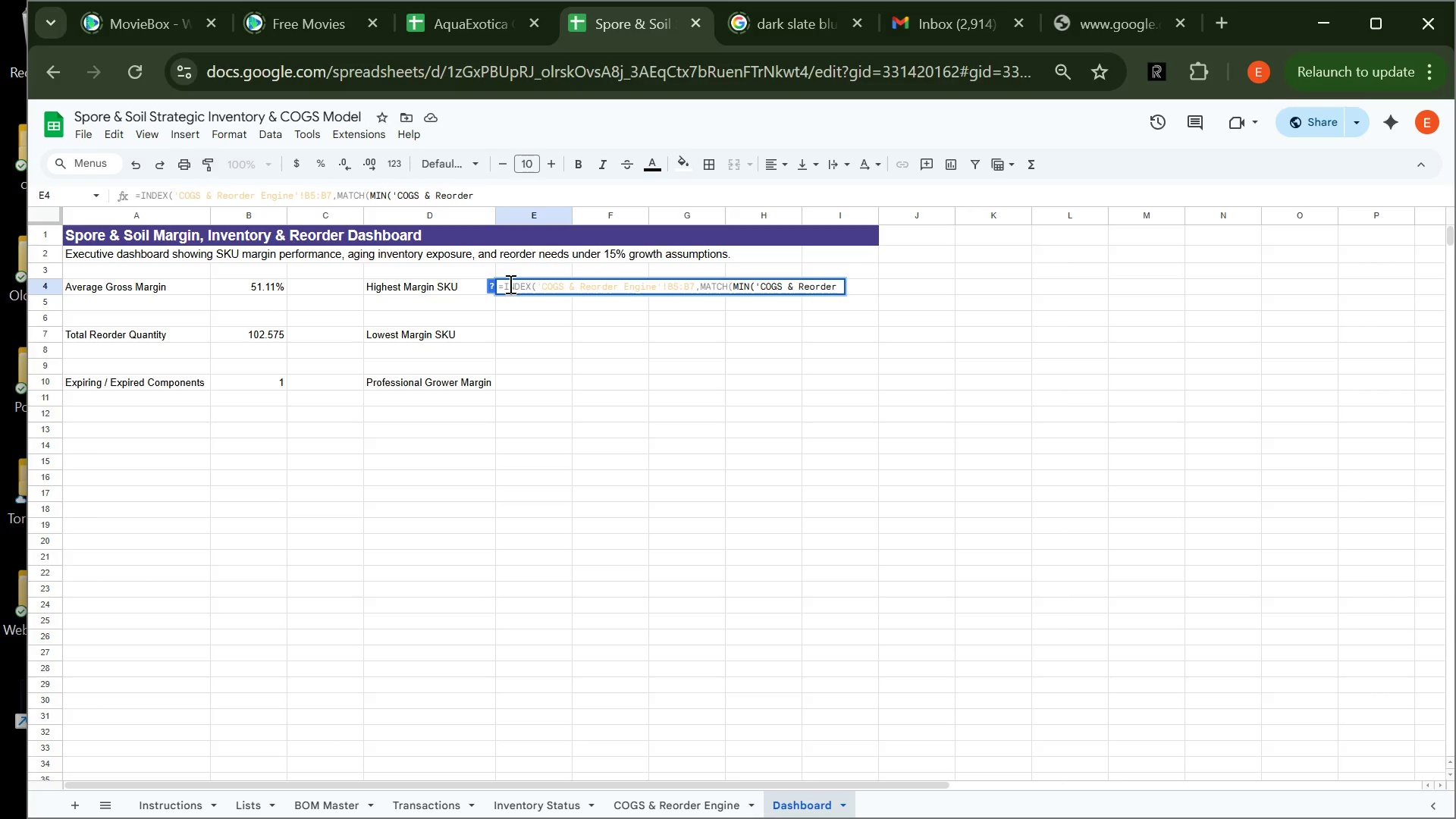 
hold_key(key=ShiftLeft, duration=0.53)
 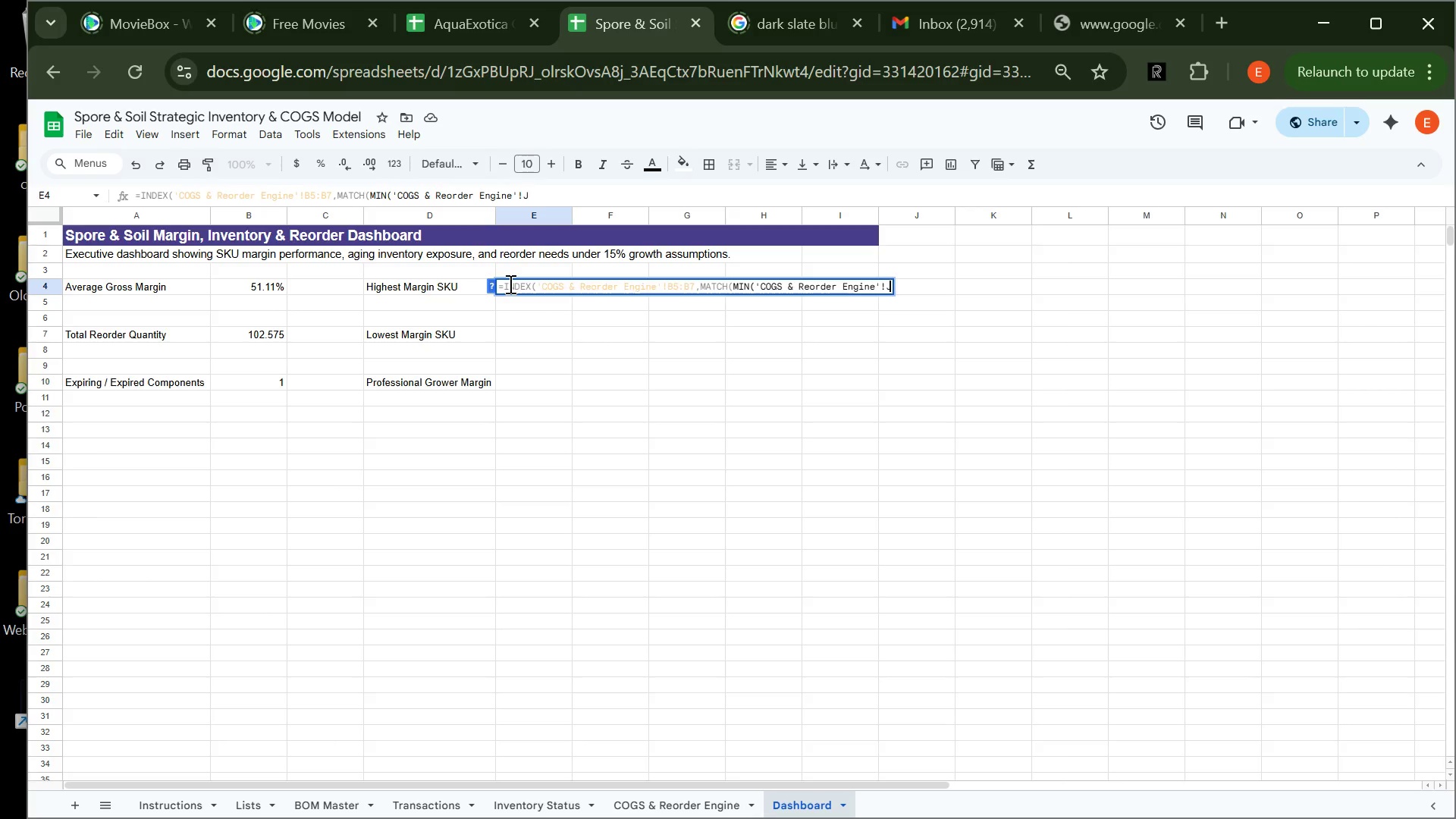 
hold_key(key=ShiftRight, duration=0.52)
 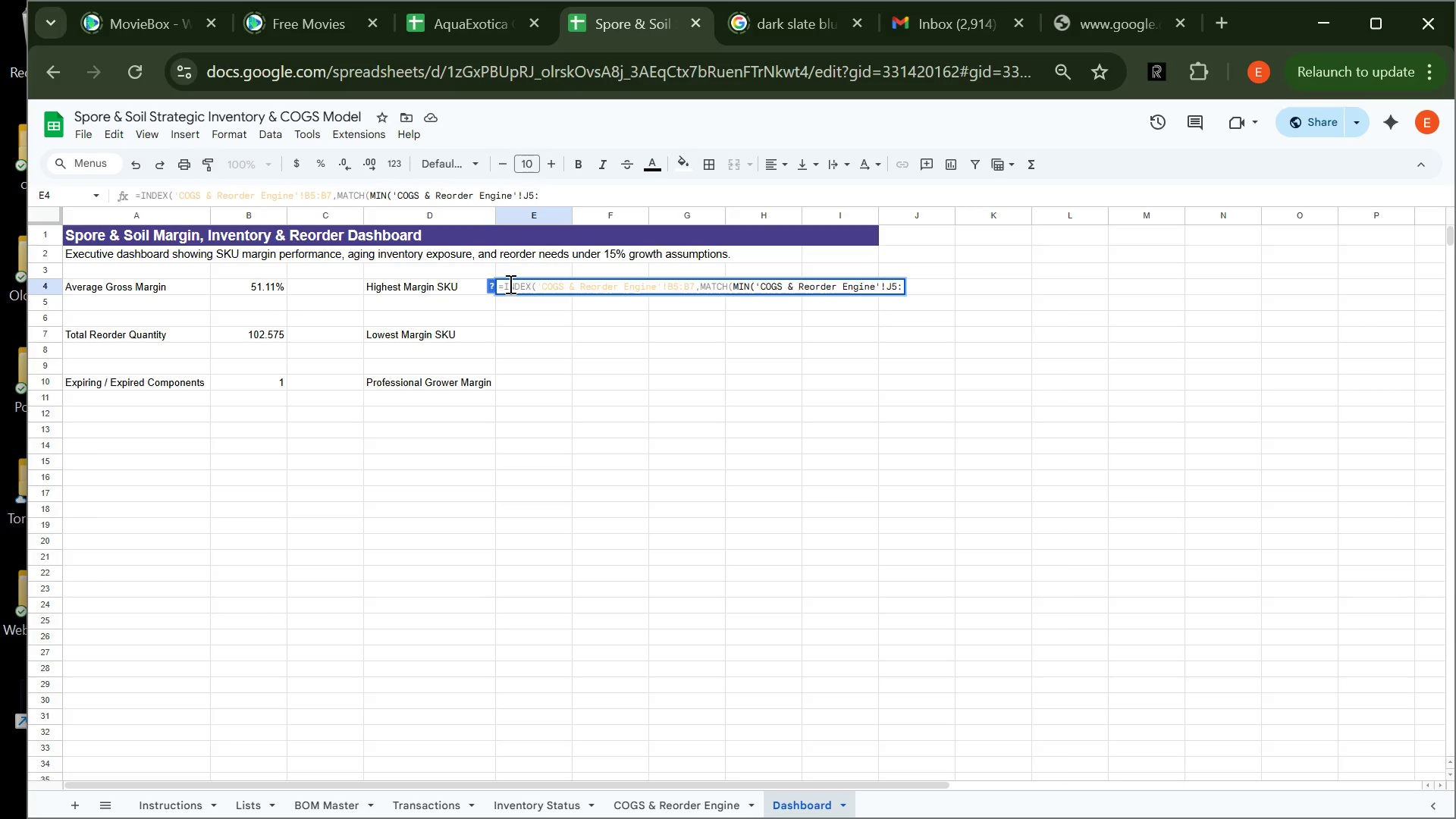 
hold_key(key=J, duration=0.34)
 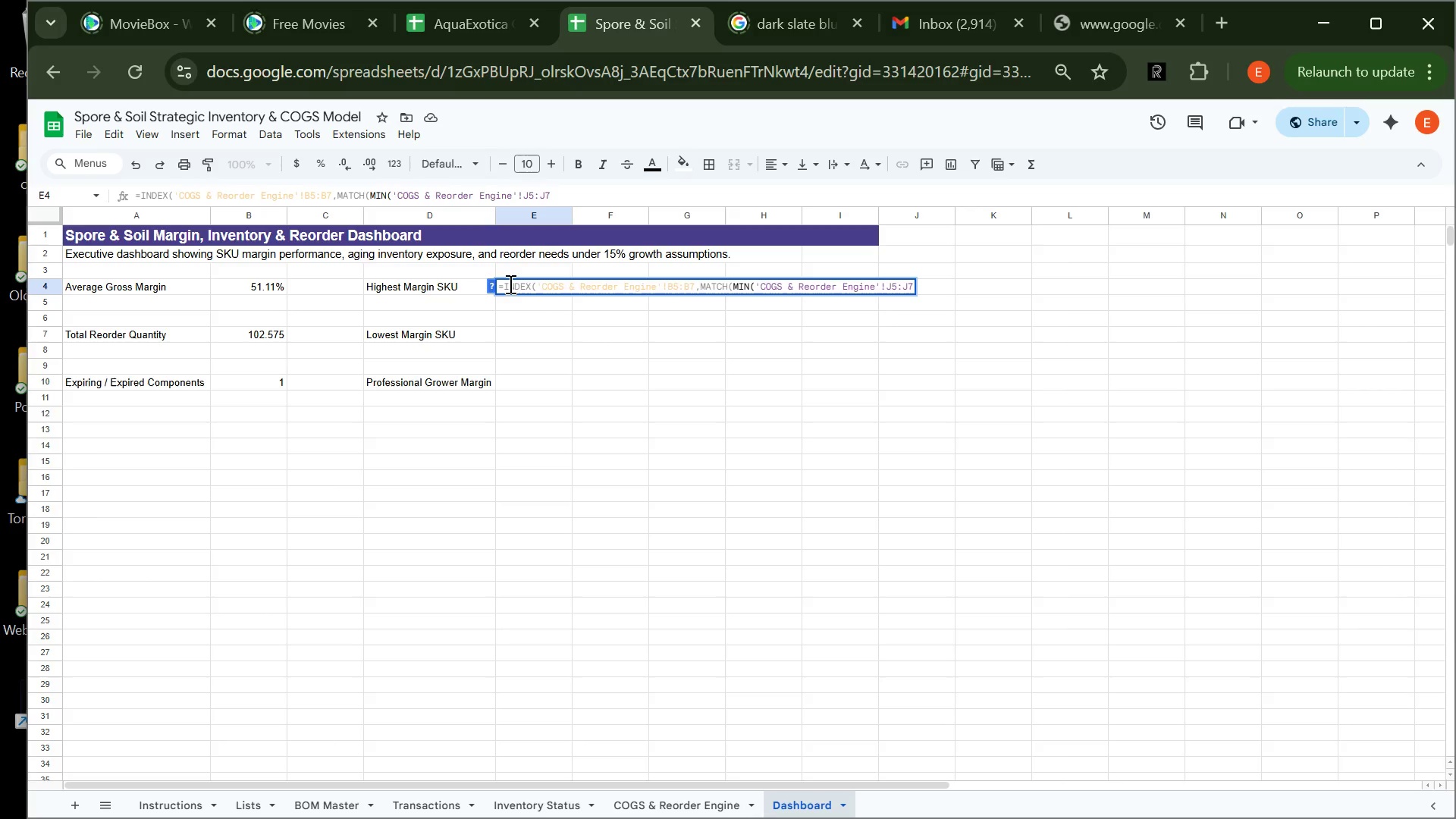 
hold_key(key=ShiftRight, duration=0.36)
 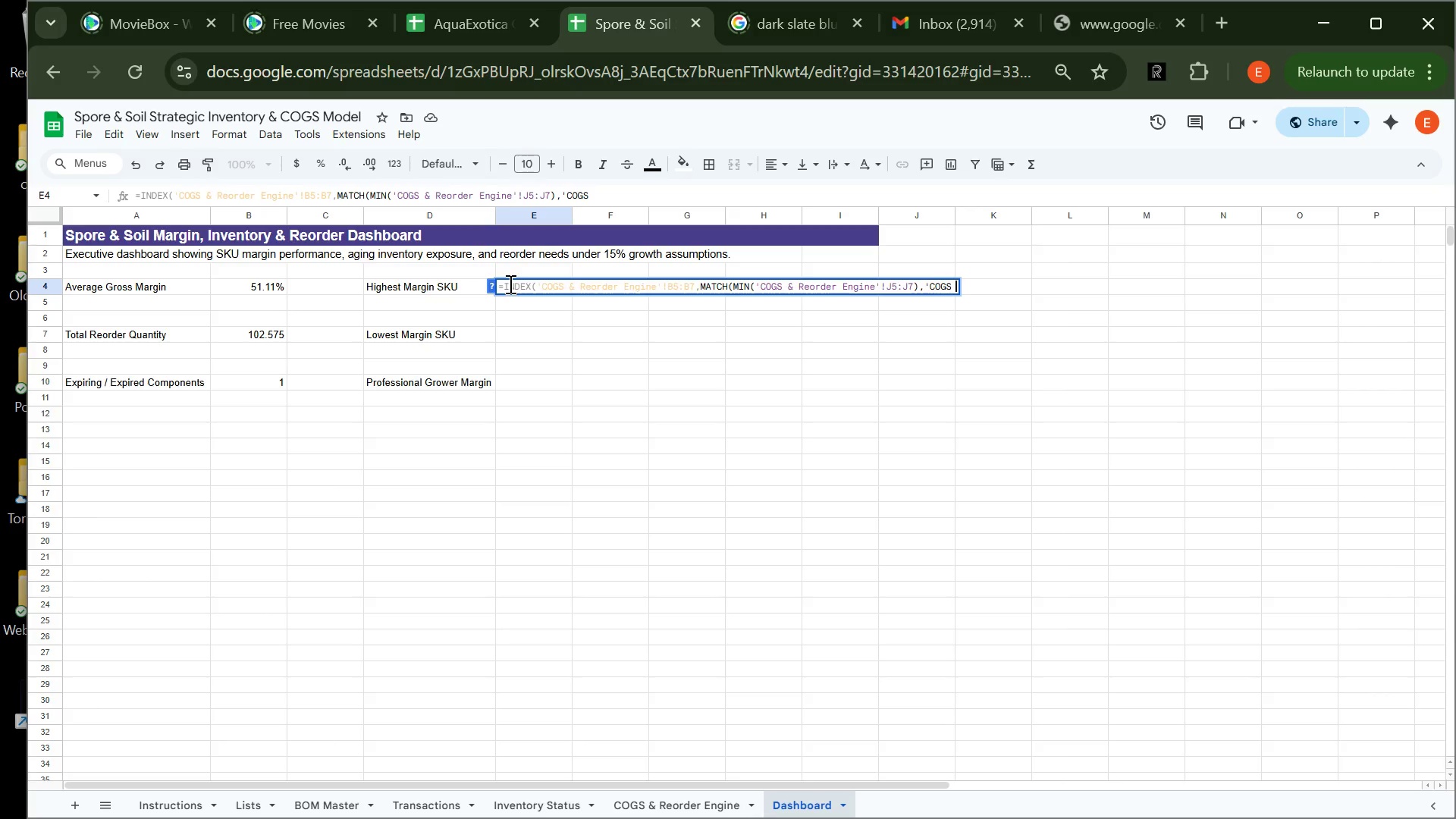 
wait(7.09)
 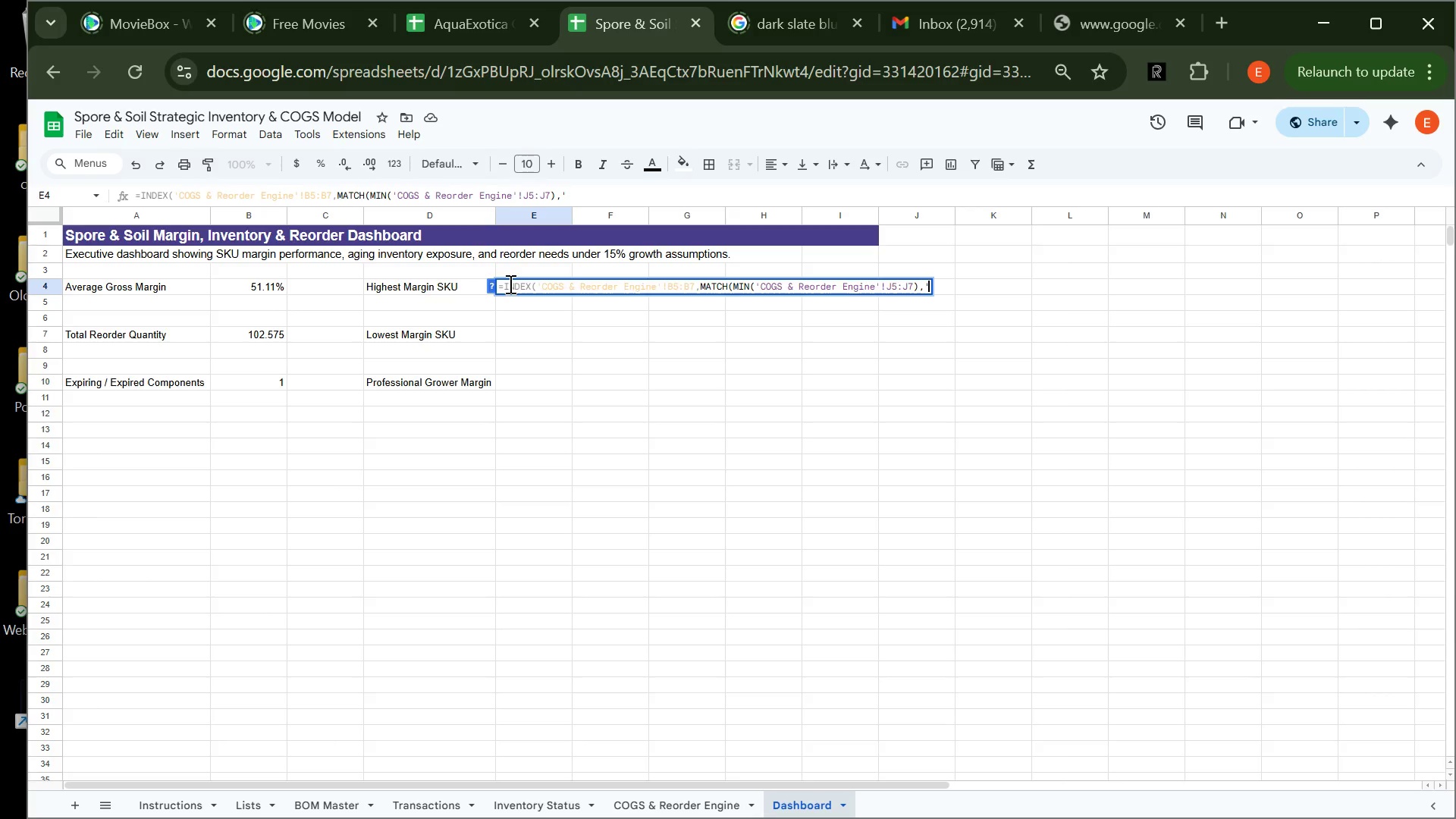 
hold_key(key=ShiftLeft, duration=0.86)
 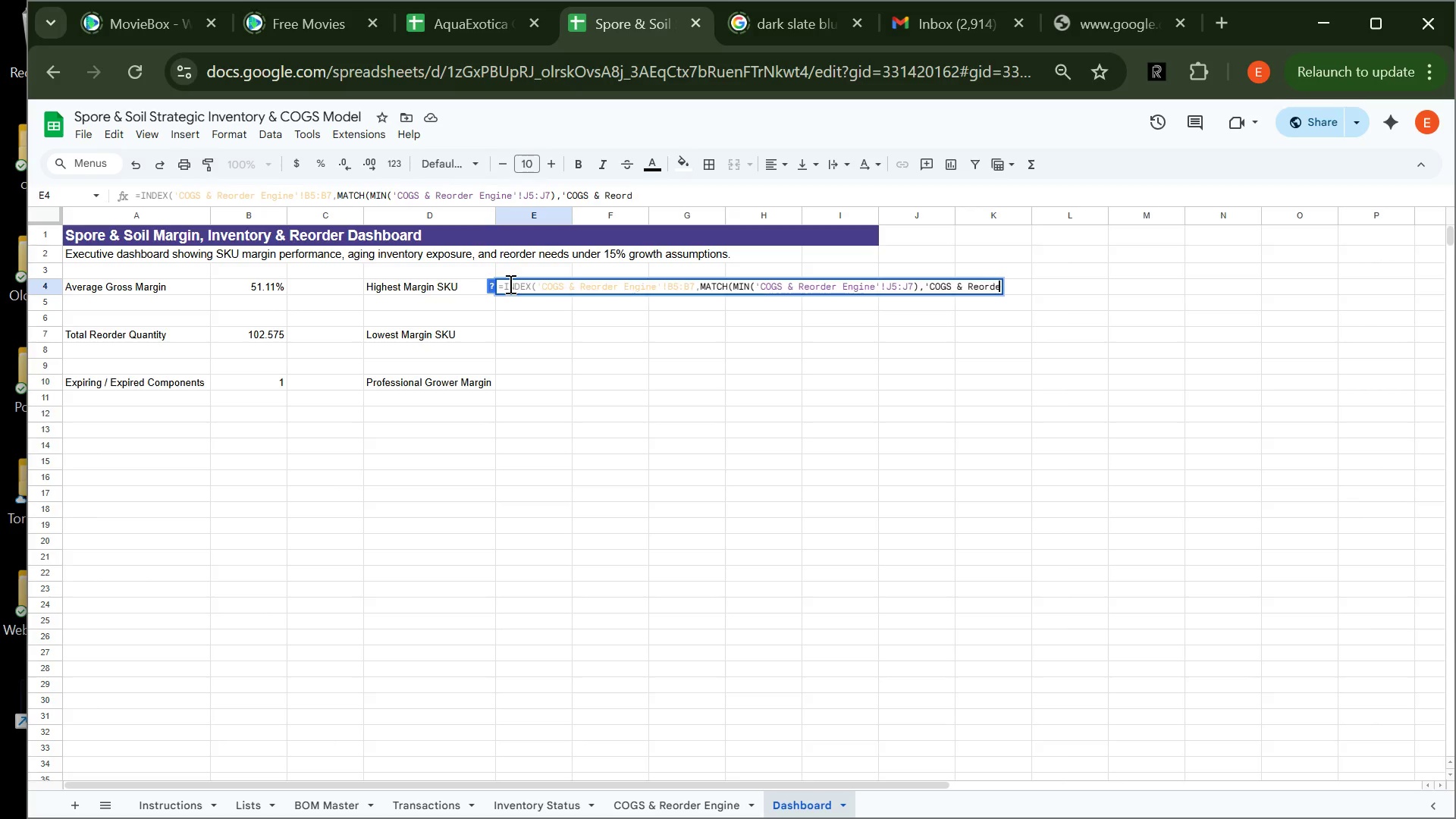 
hold_key(key=ShiftLeft, duration=0.44)
 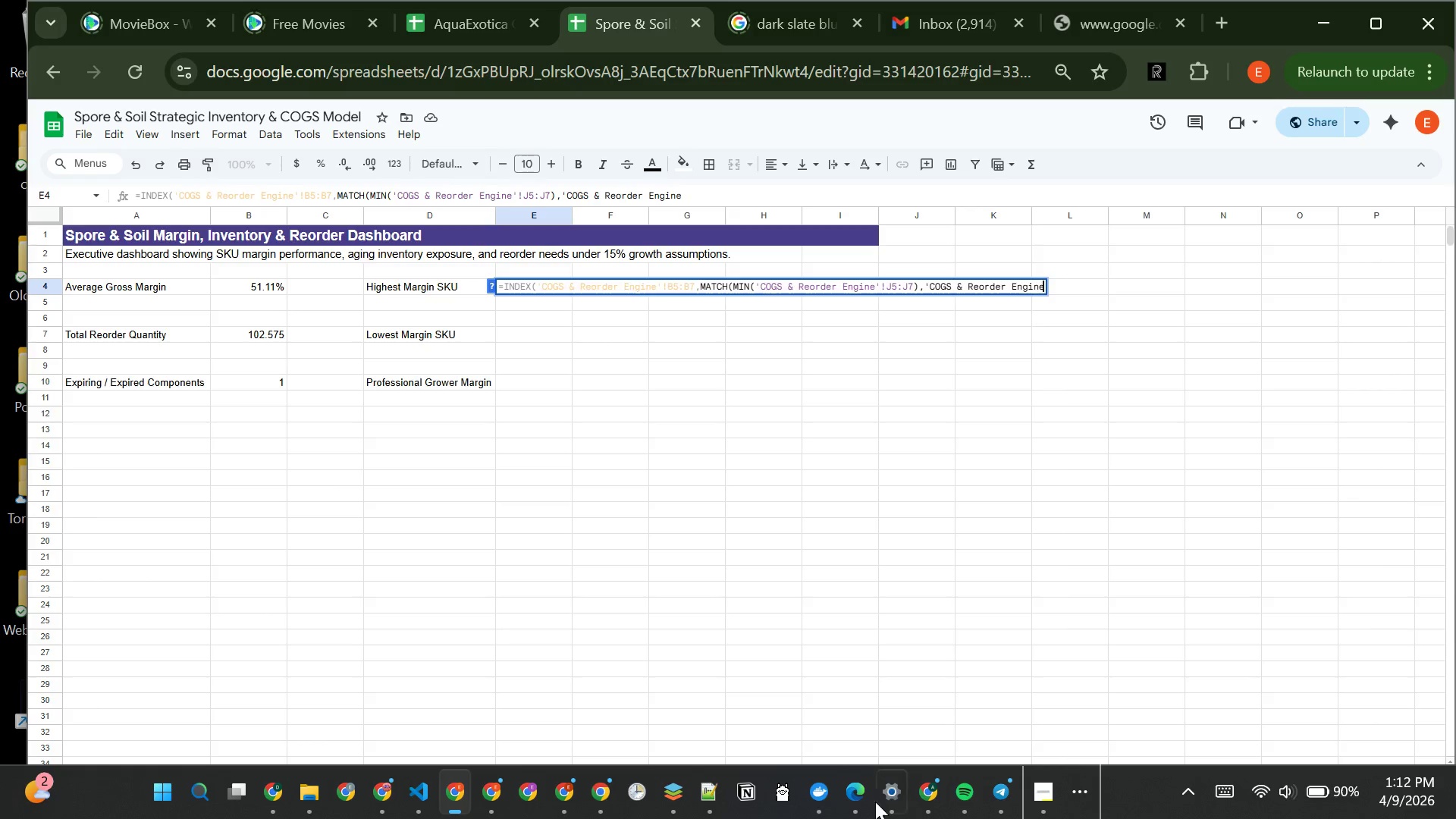 
left_click_drag(start_coordinate=[1065, 817], to_coordinate=[1036, 805])
 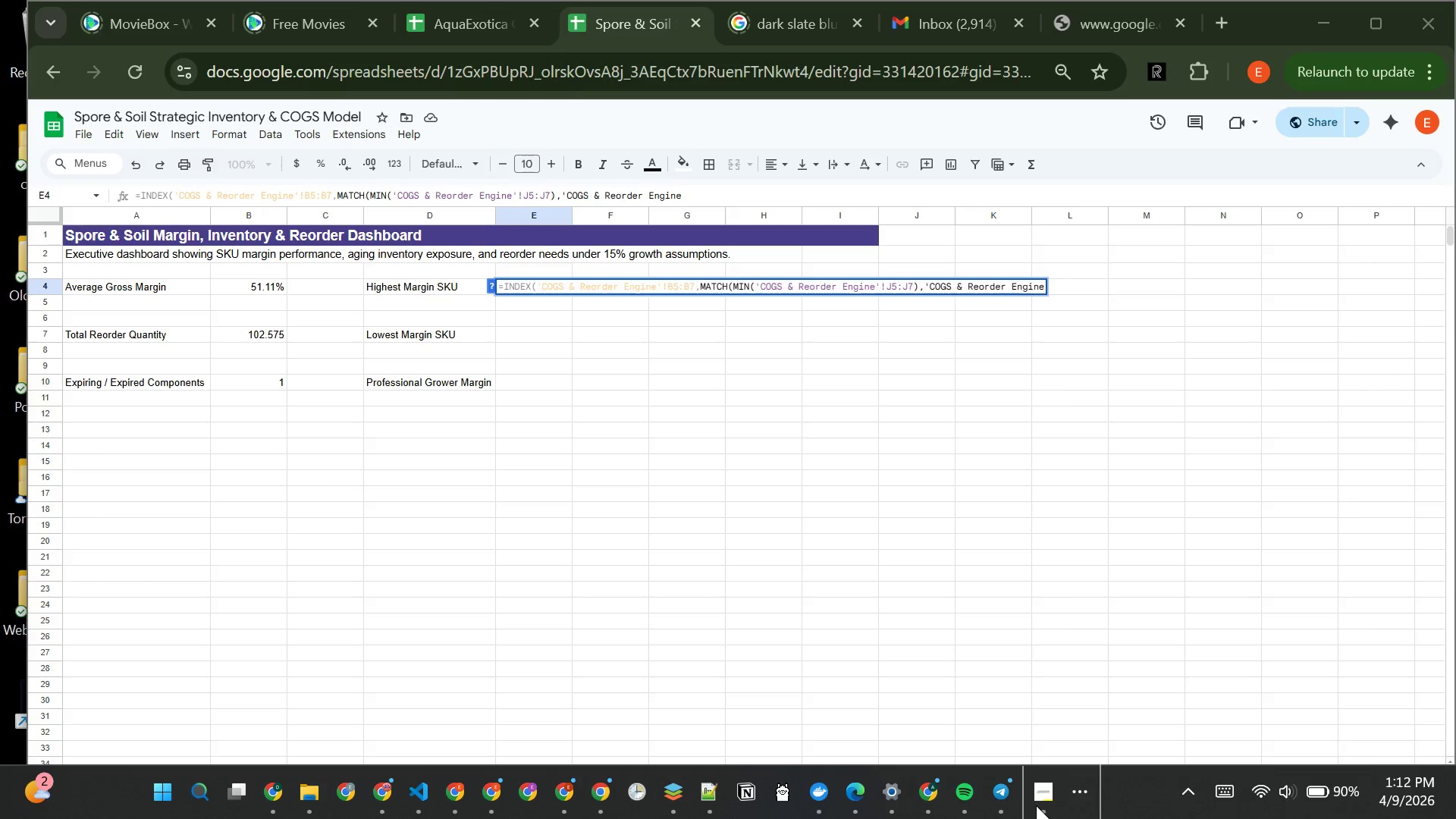 
left_click([1036, 805])